 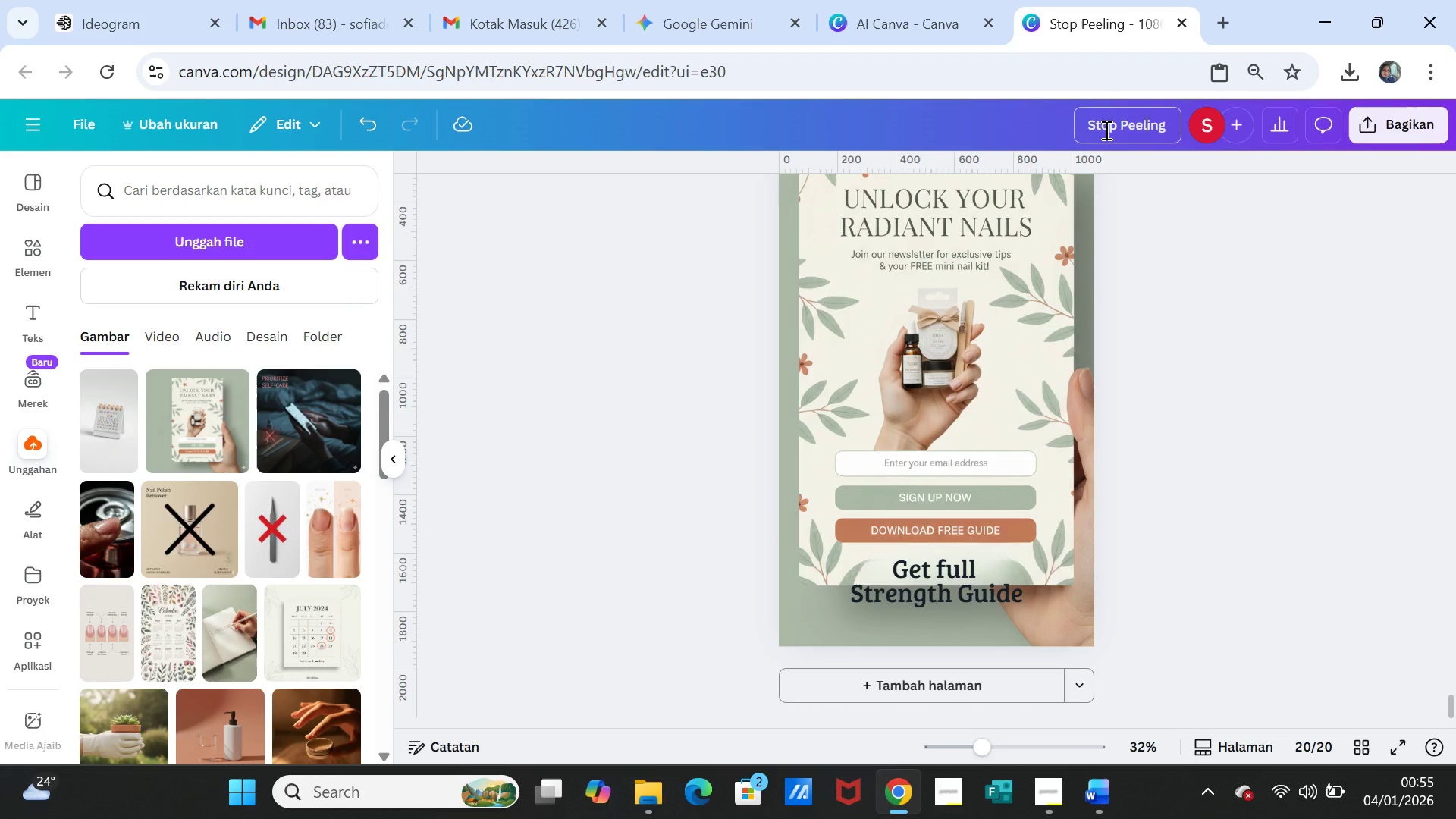 
left_click_drag(start_coordinate=[1087, 127], to_coordinate=[1166, 126])
 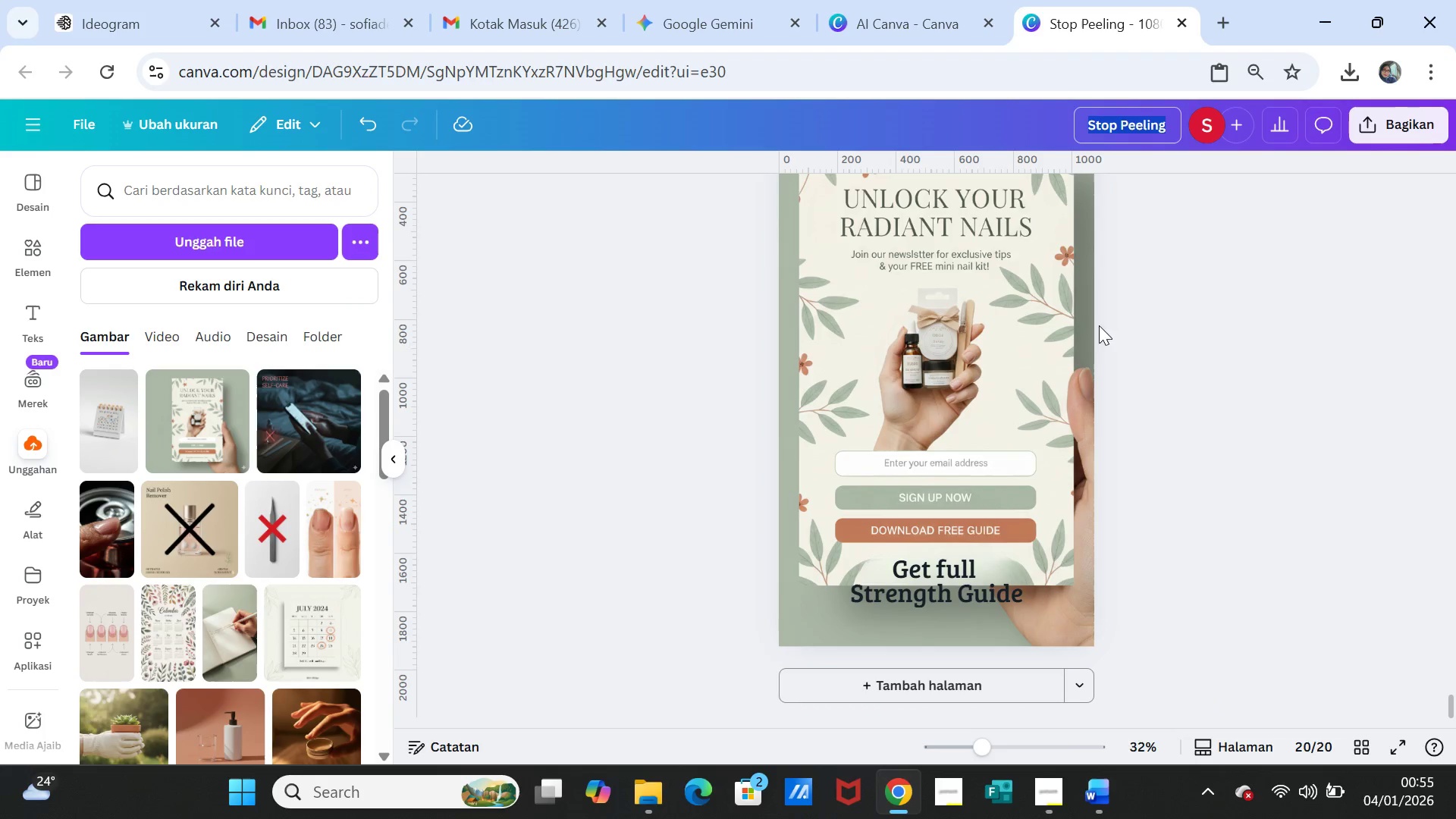 
key(Control+V)
 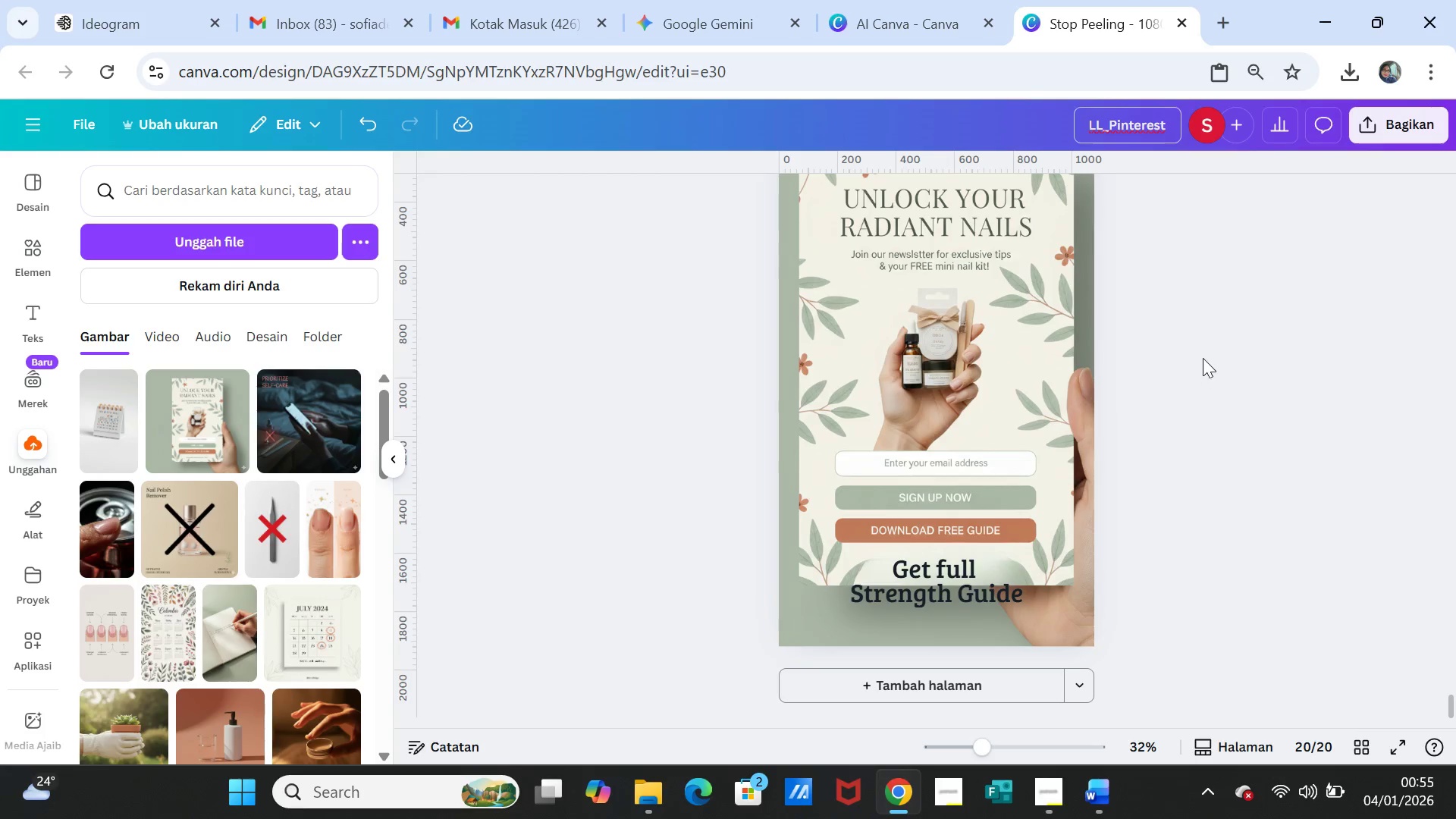 
left_click([1203, 358])
 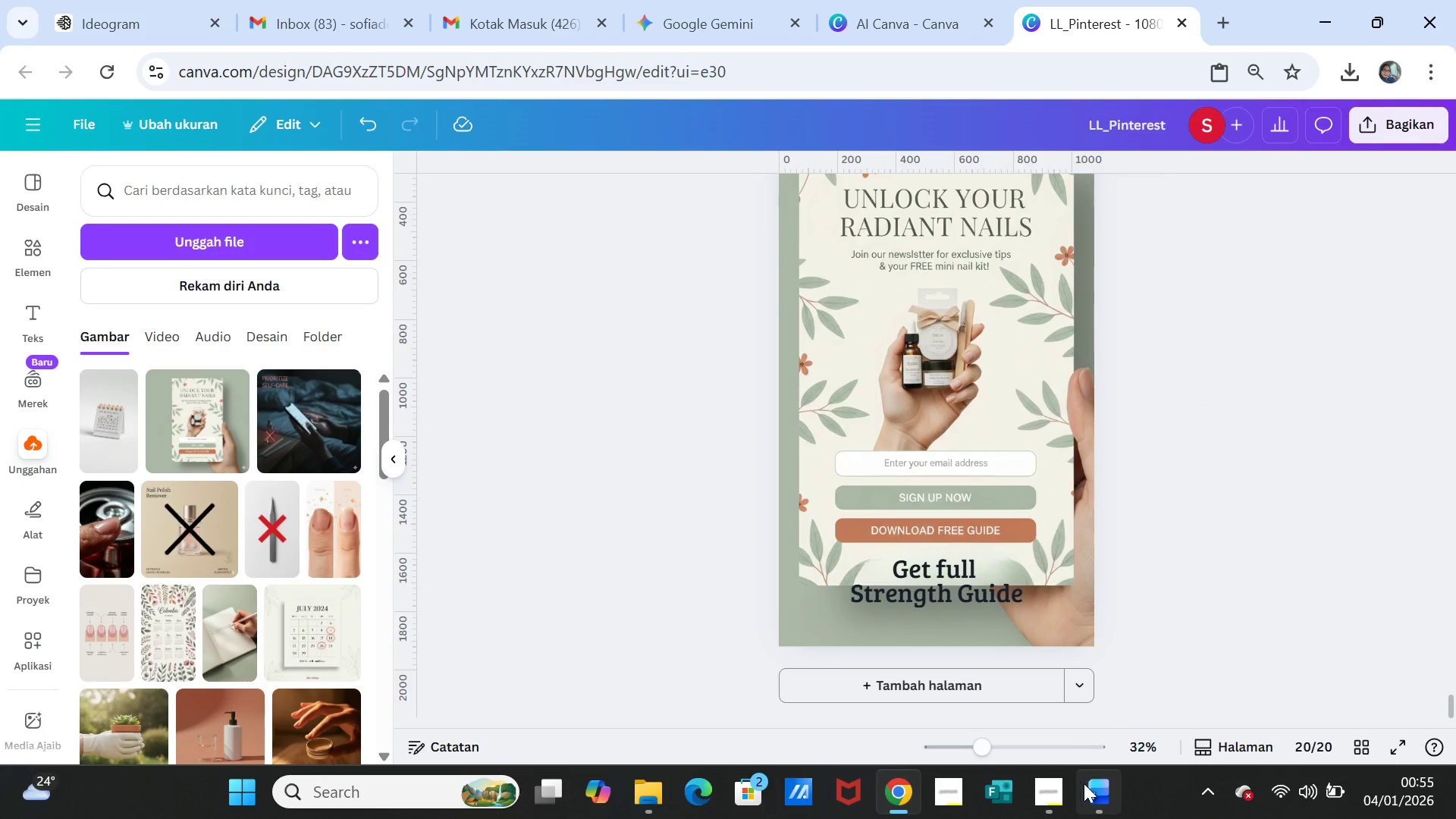 
left_click([1036, 786])